 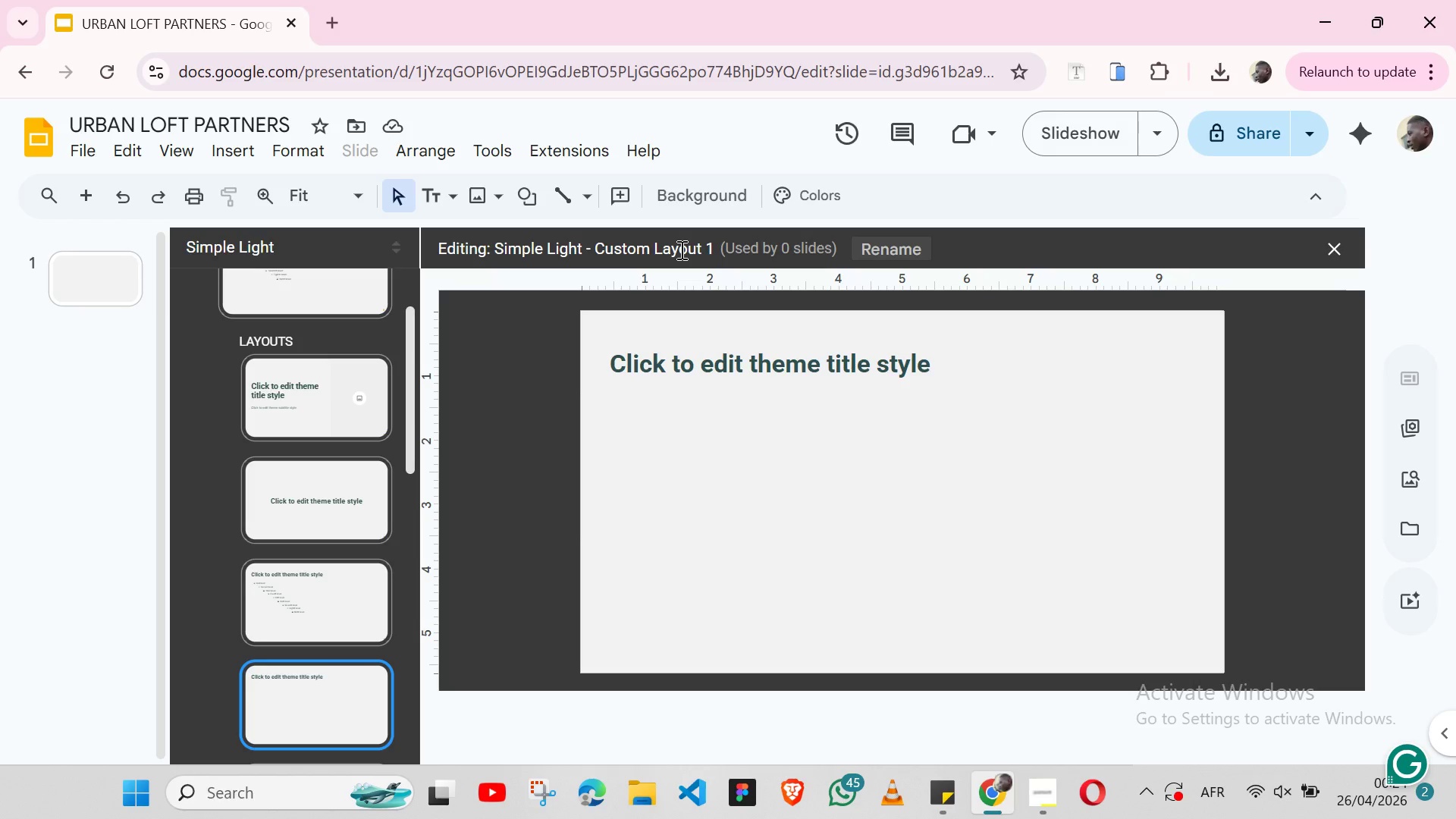 
triple_click([680, 249])
 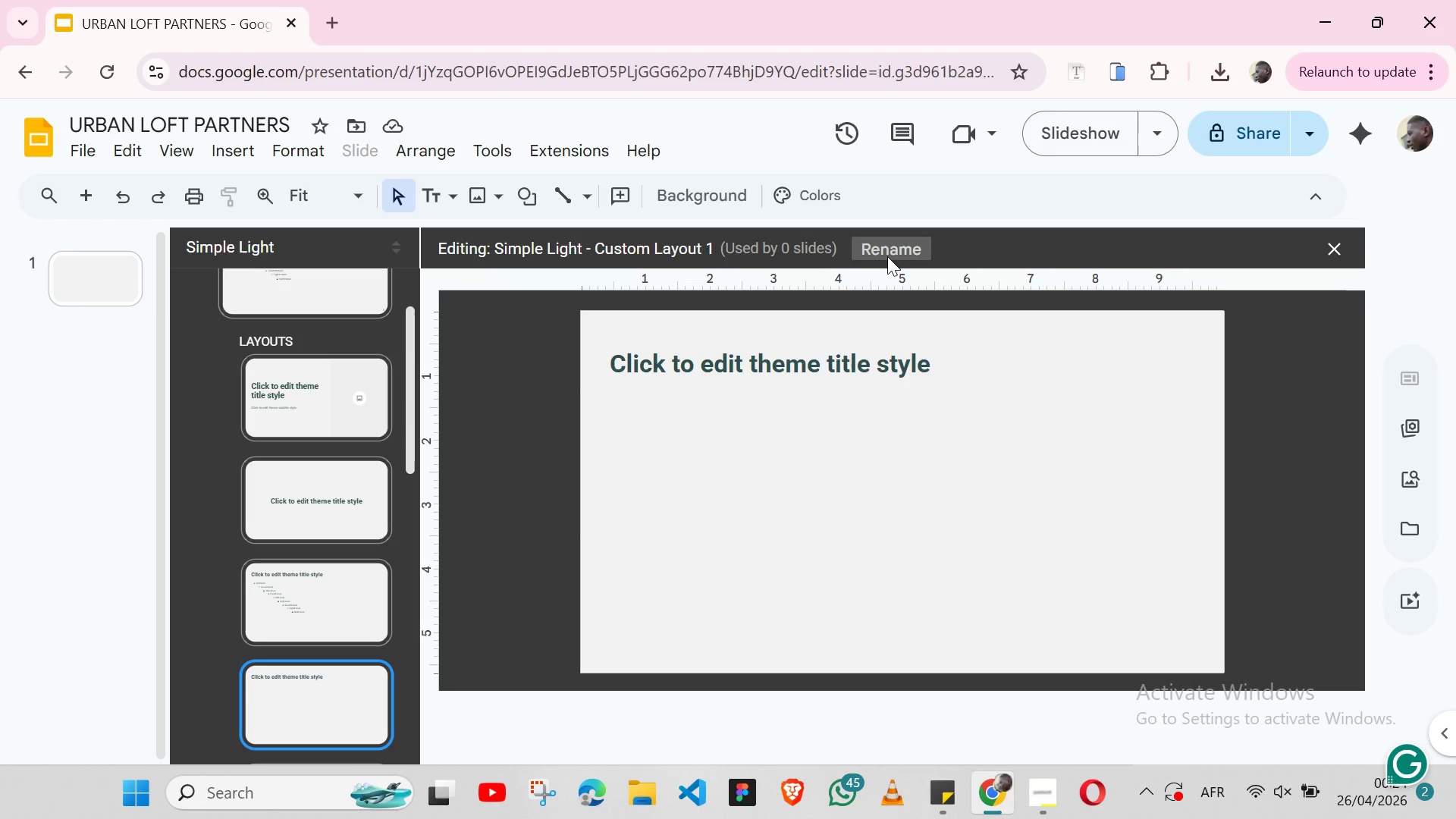 
left_click([887, 256])
 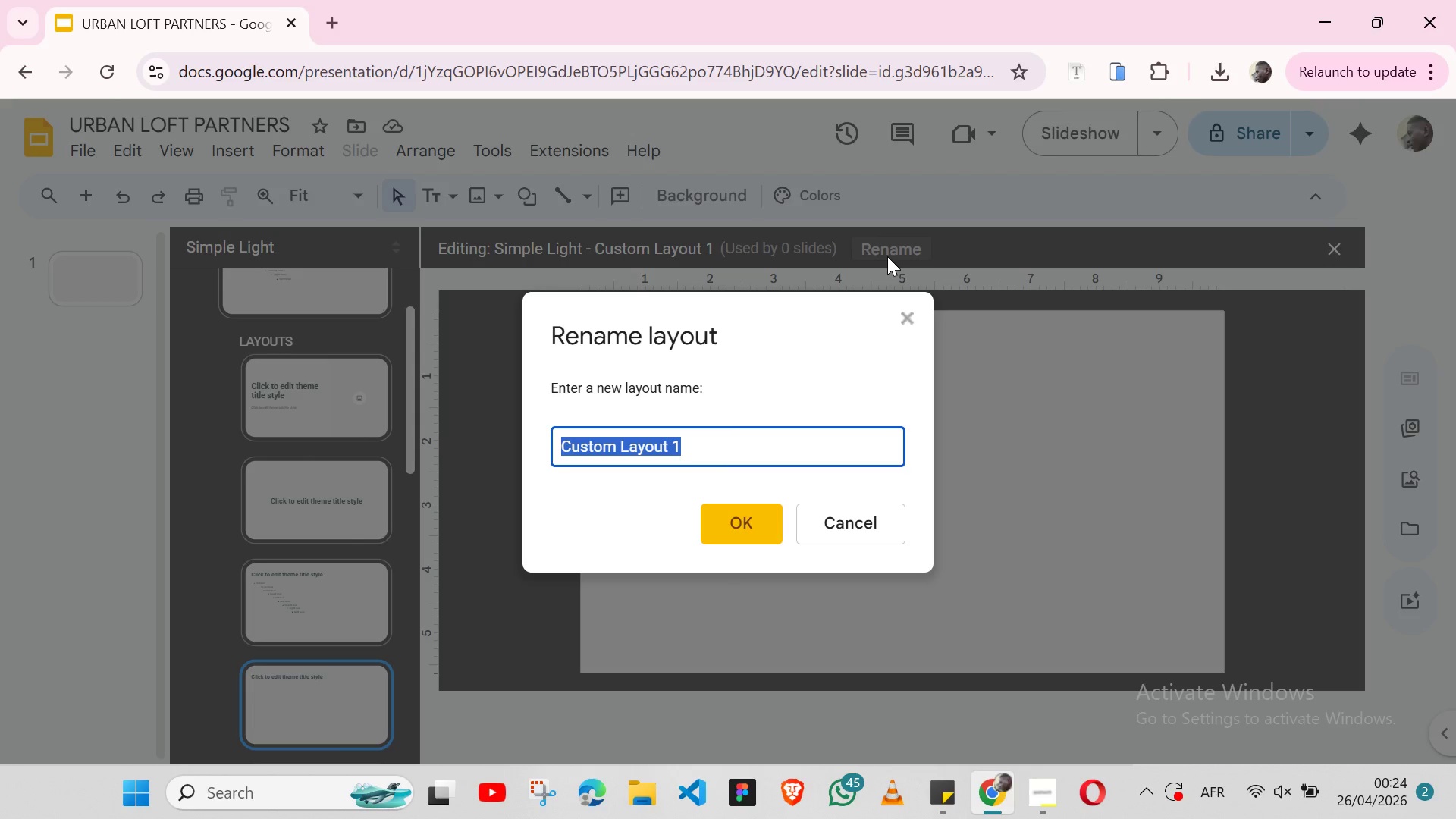 
type(Title,  Body & iMAGE)
 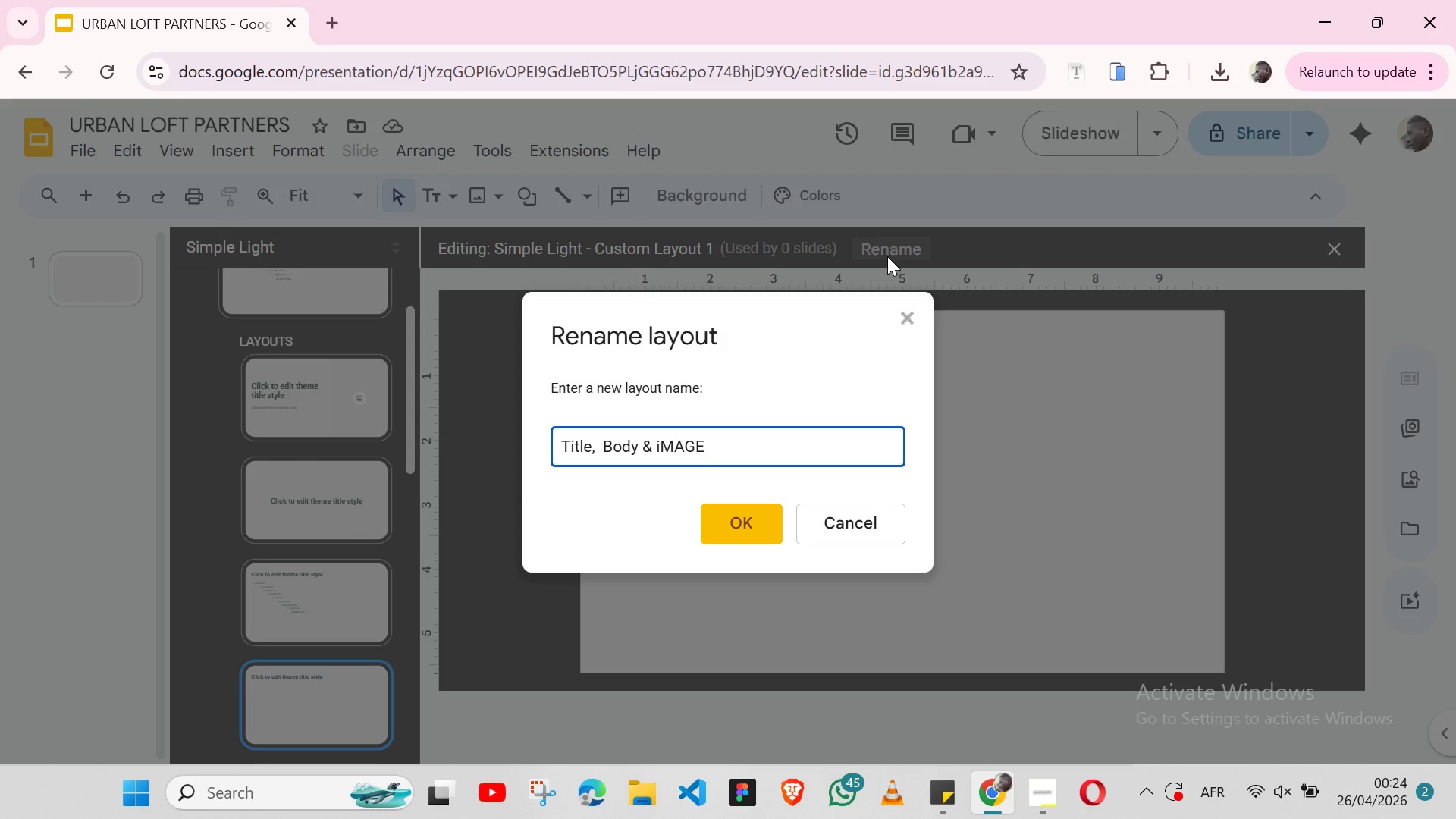 
key(Backspace)
key(Backspace)
key(Backspace)
key(Backspace)
key(Backspace)
key(Backspace)
type( Image)
 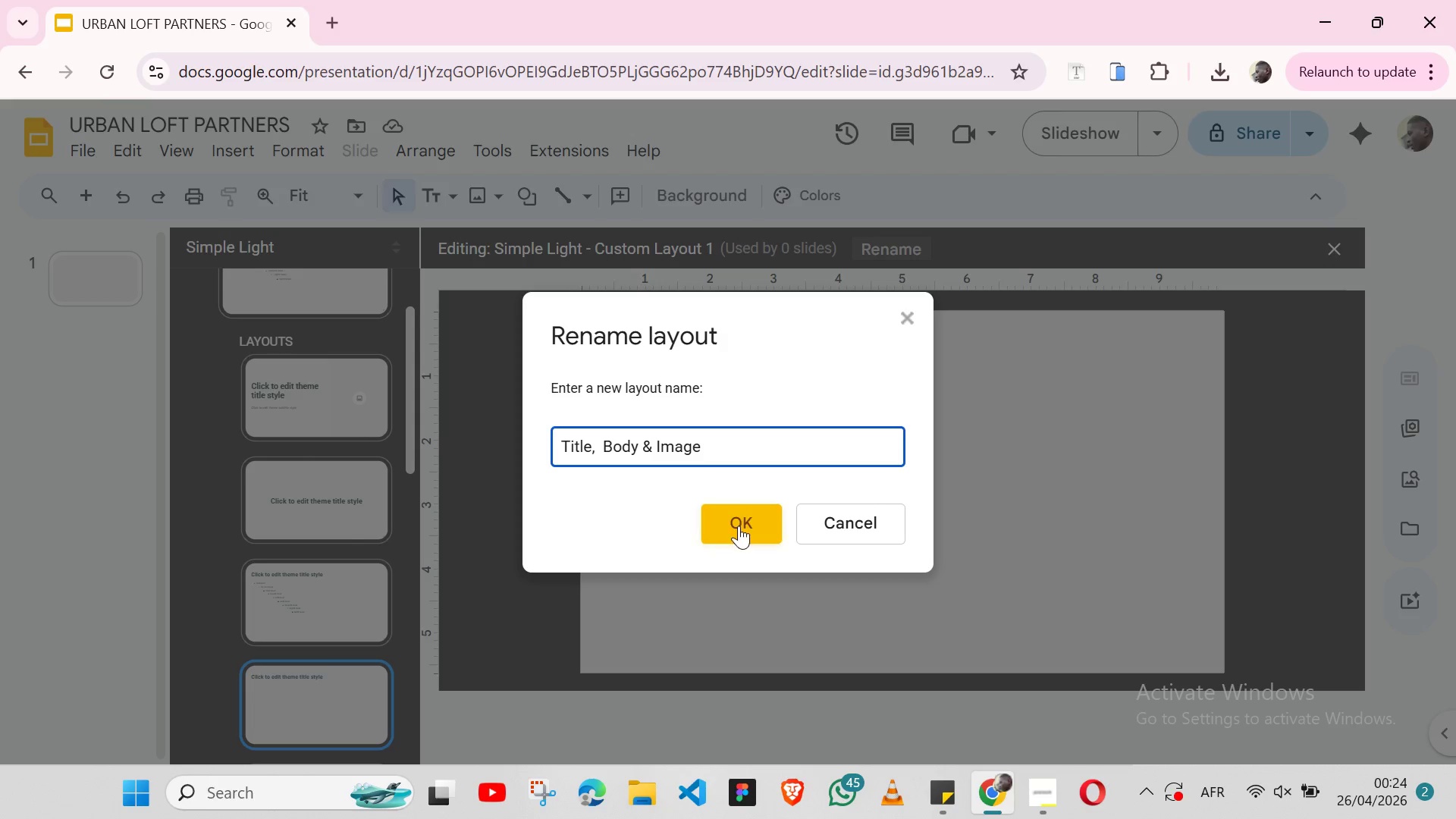 
left_click([739, 526])
 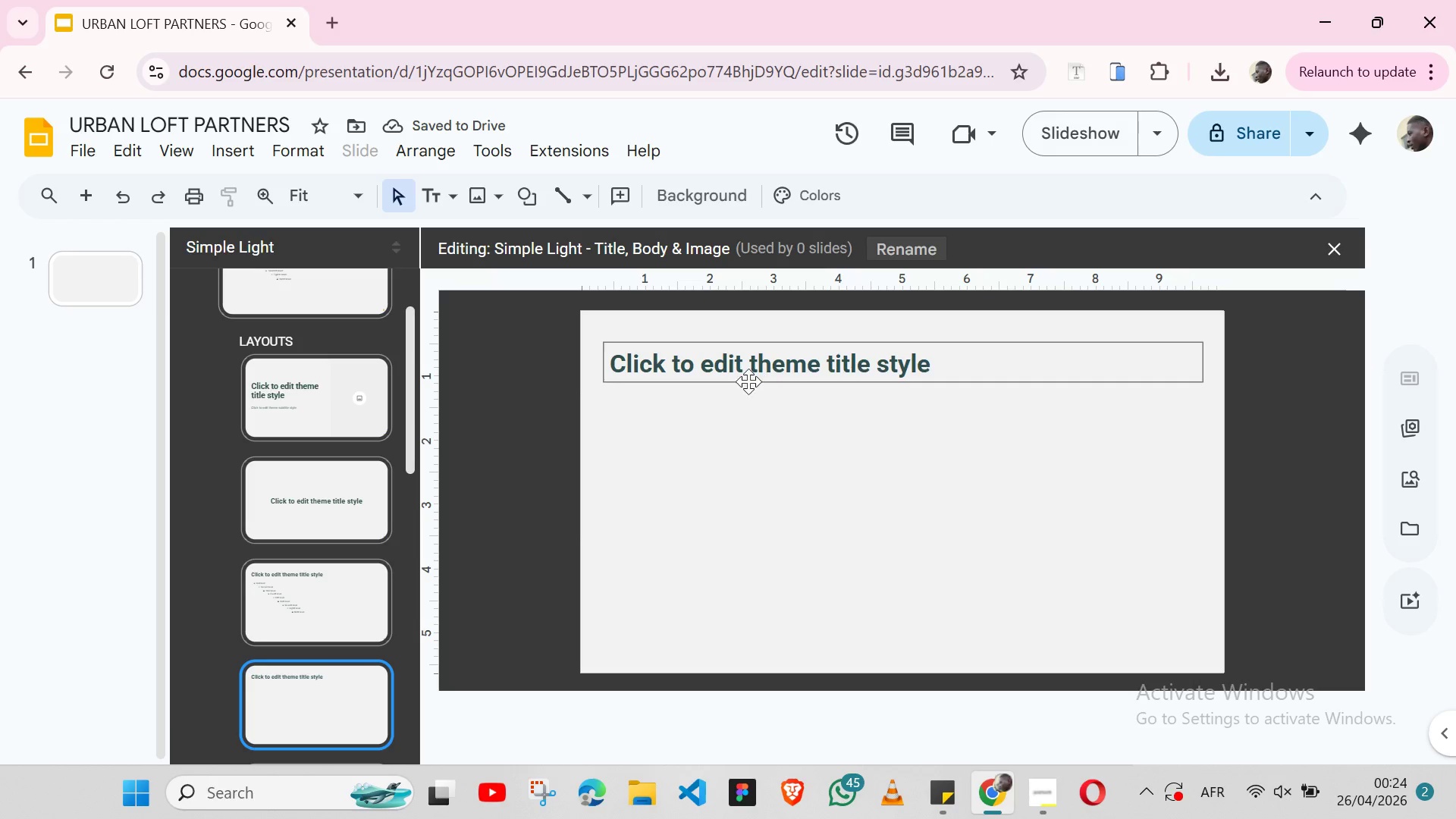 
left_click([740, 383])
 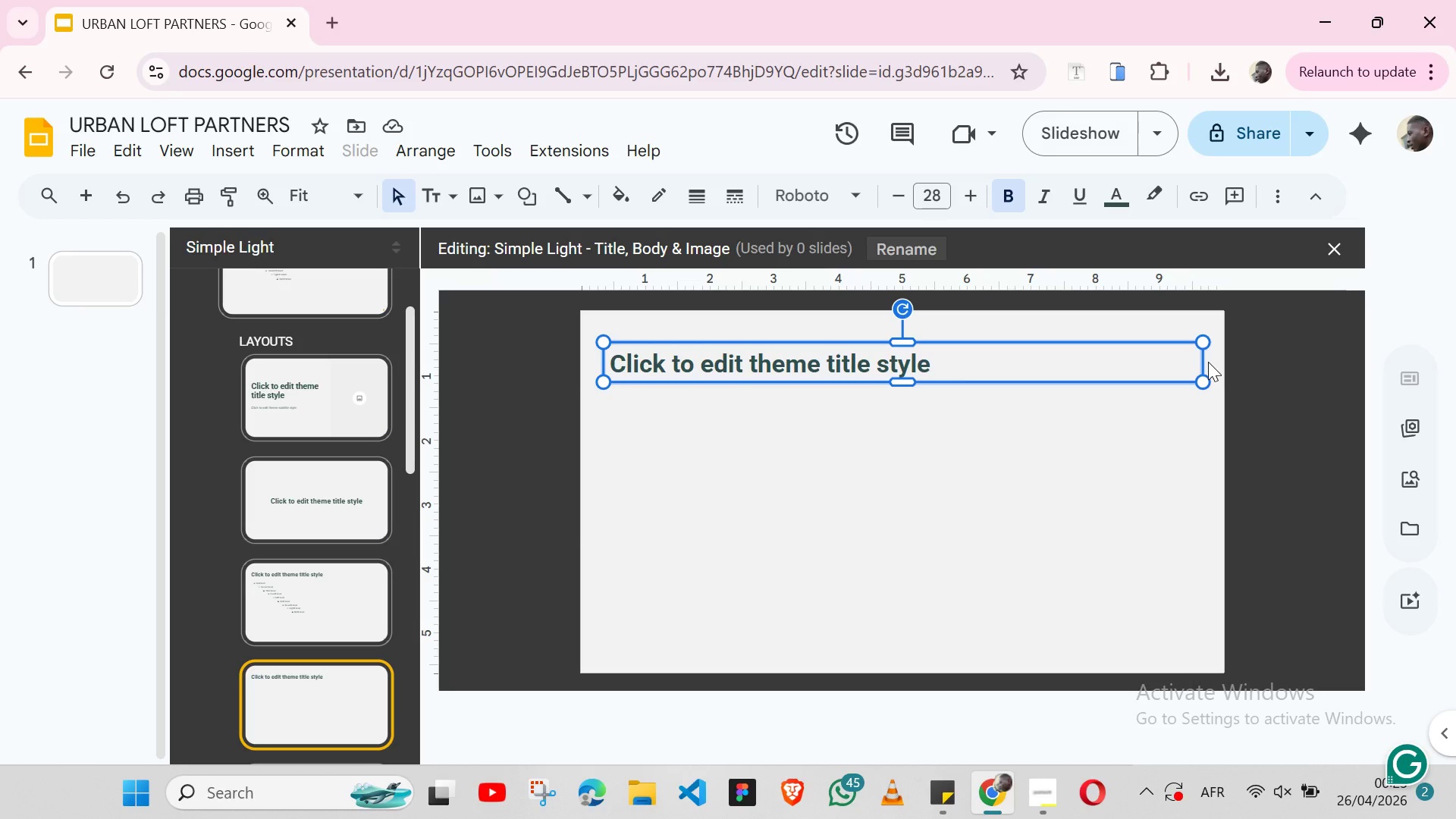 
wait(13.98)
 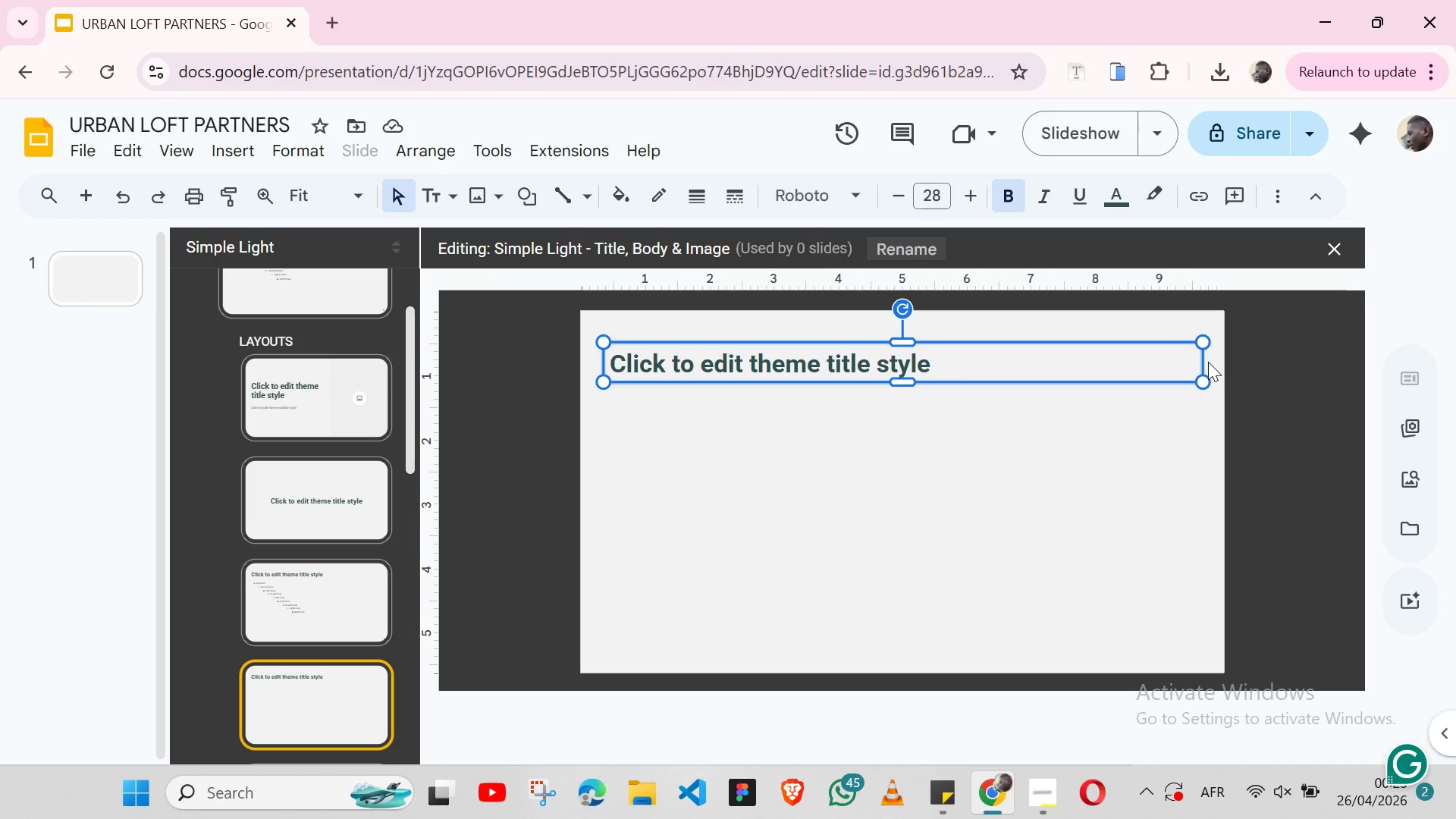 
left_click_drag(start_coordinate=[1203, 360], to_coordinate=[933, 334])
 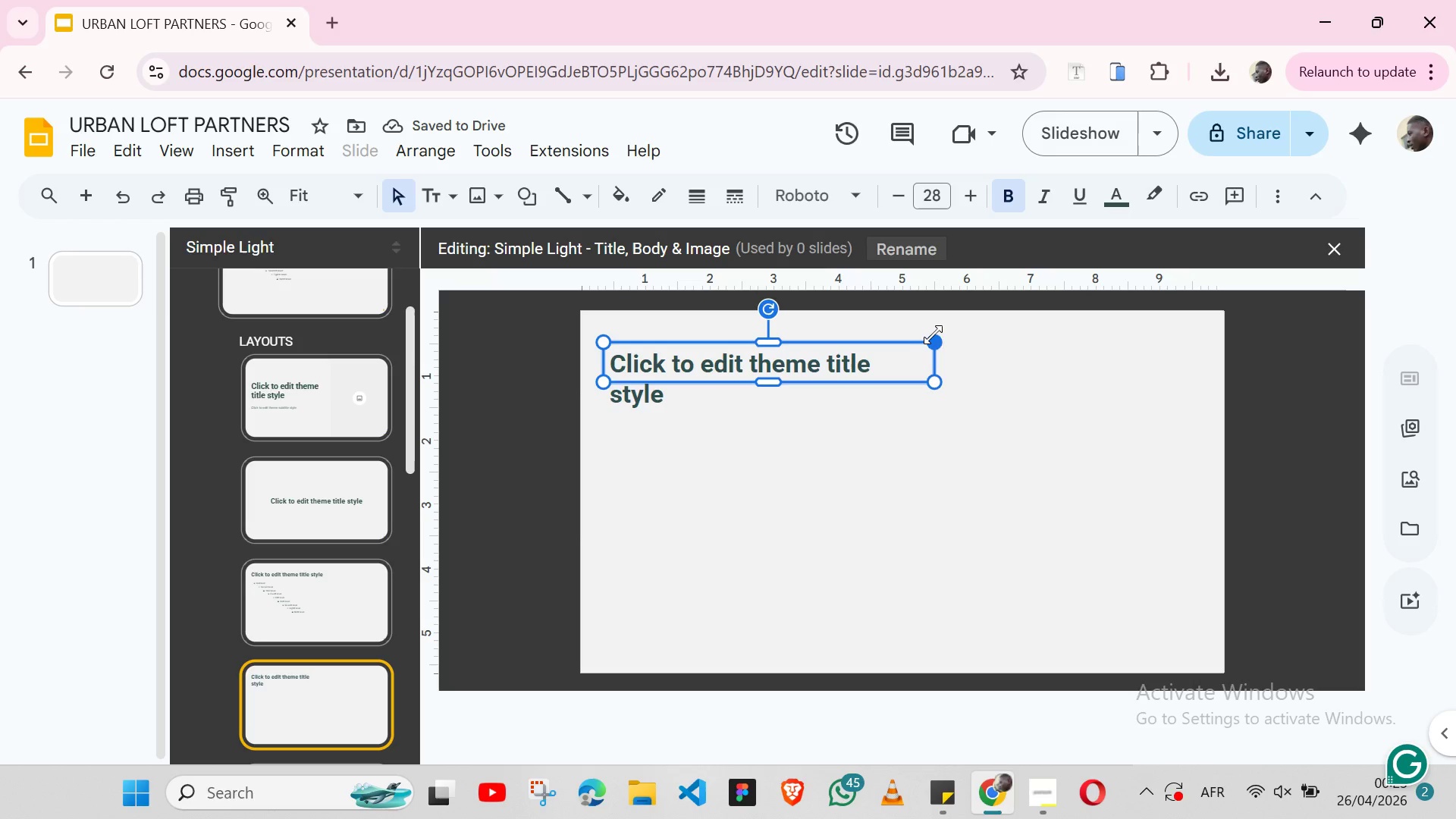 
wait(6.33)
 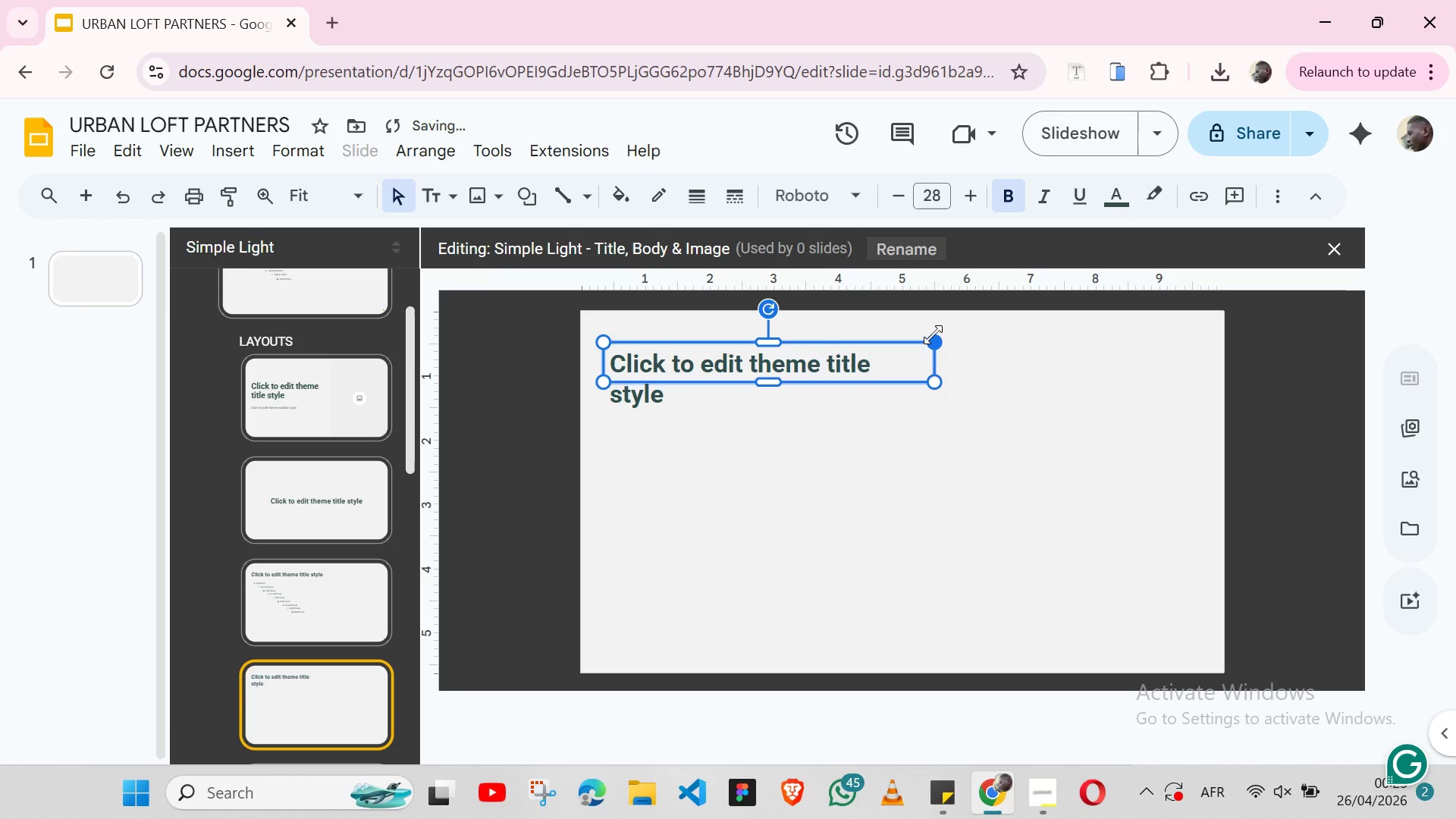 
left_click_drag(start_coordinate=[774, 381], to_coordinate=[776, 416])
 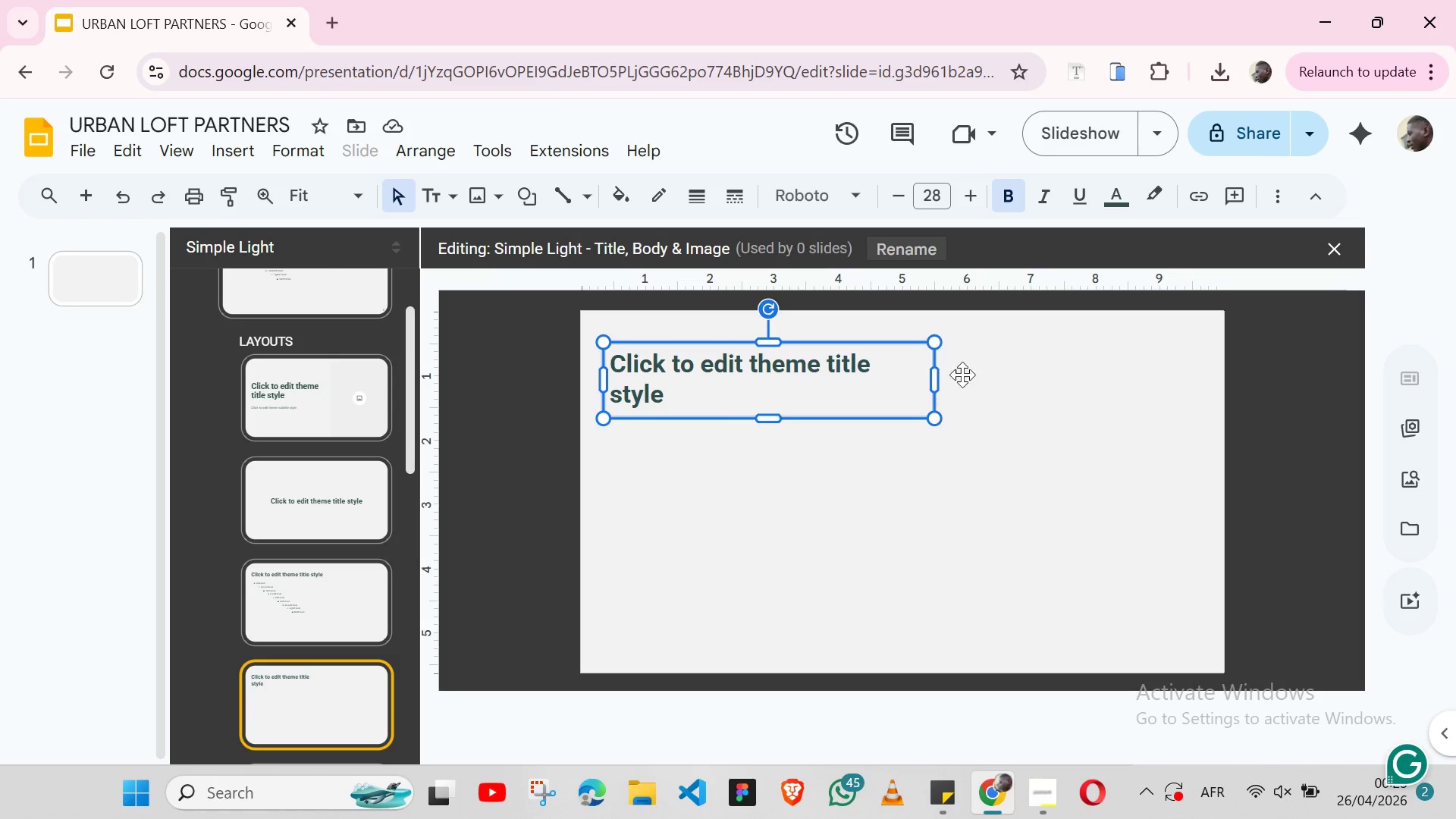 
wait(36.19)
 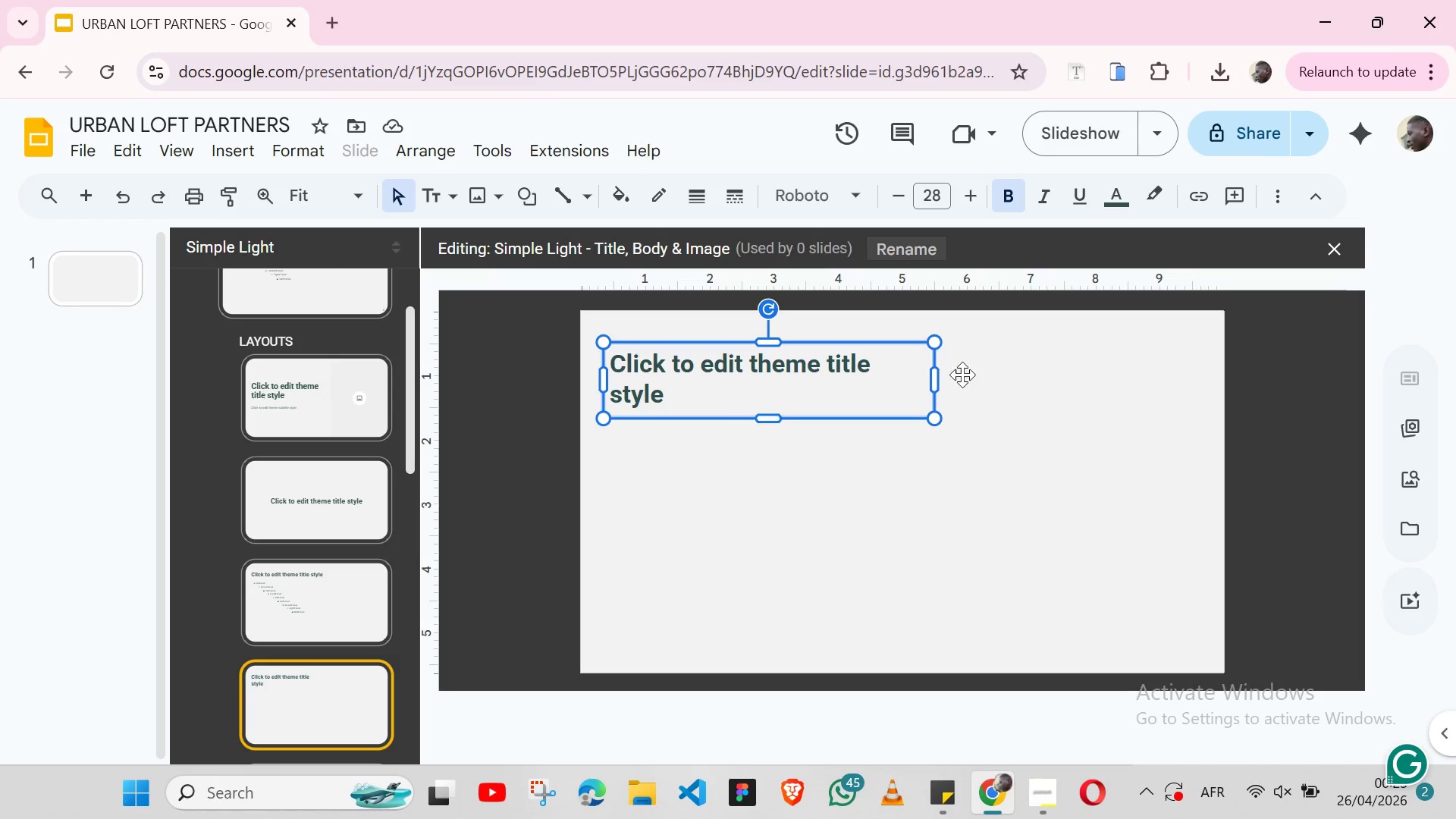 
left_click([1038, 792])